 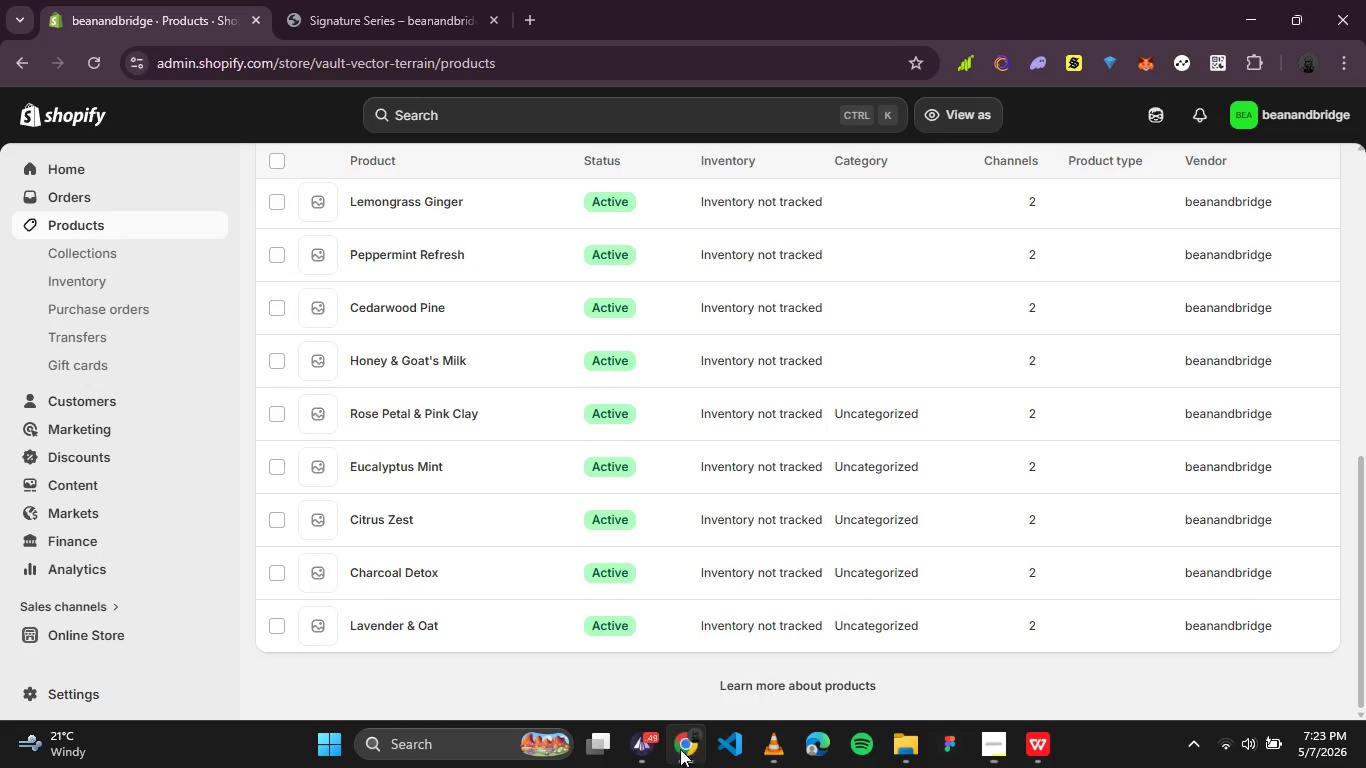 
scroll: coordinate [446, 372], scroll_direction: up, amount: 6.0
 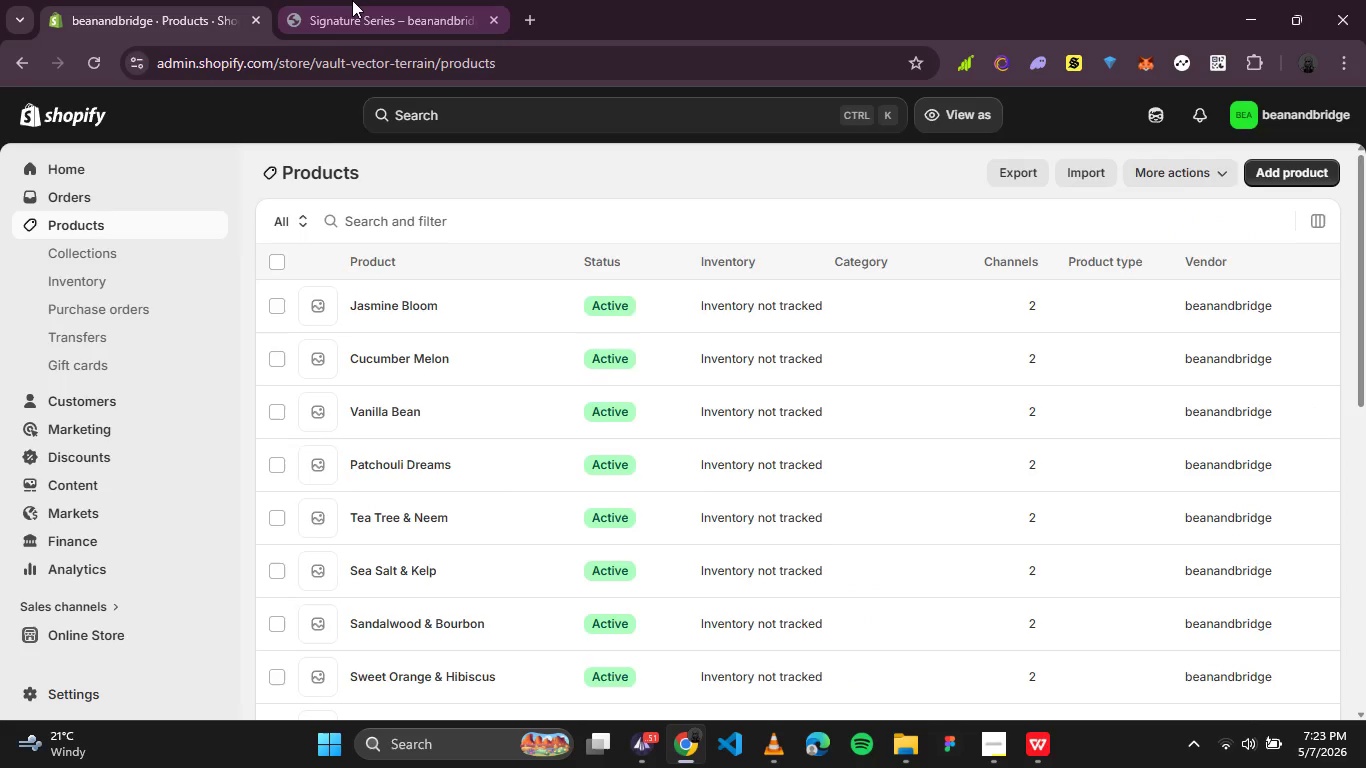 
scroll: coordinate [512, 355], scroll_direction: down, amount: 2.0
 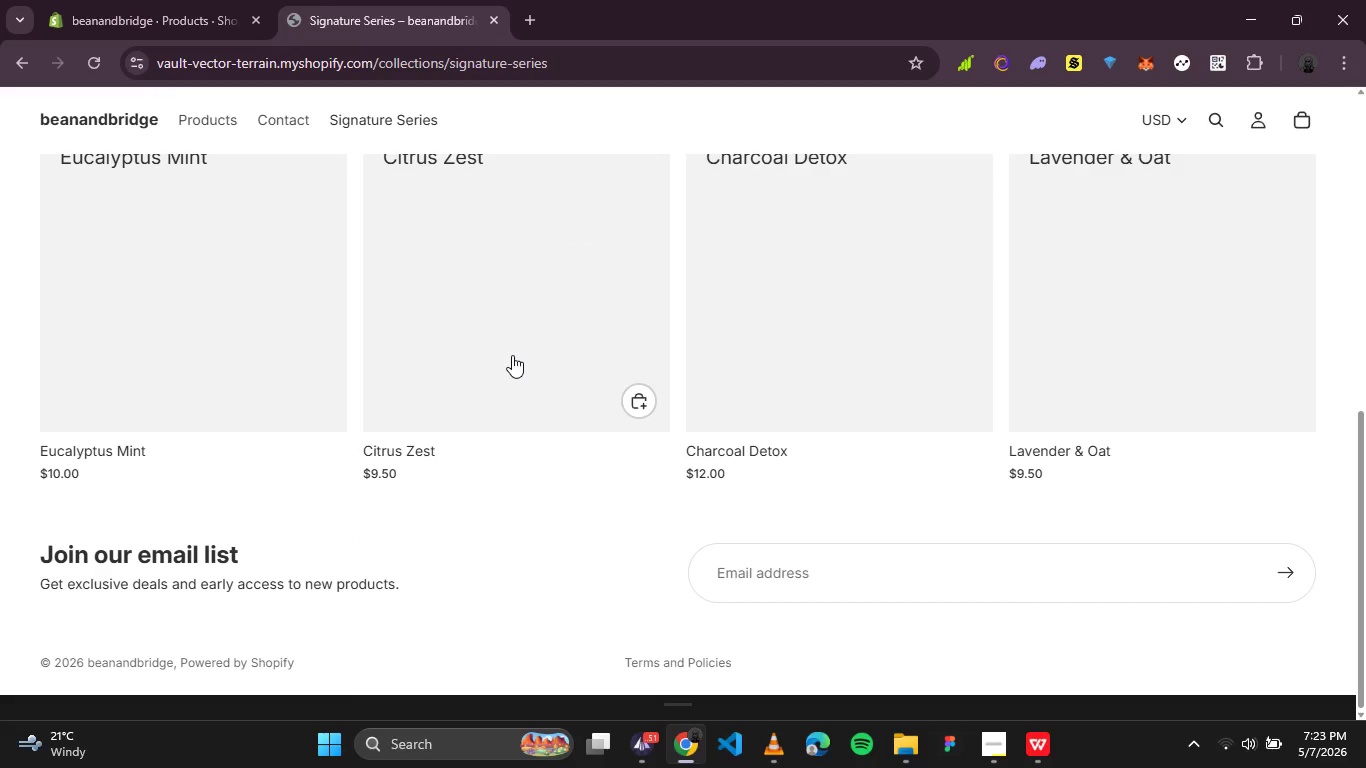 
scroll: coordinate [511, 355], scroll_direction: up, amount: 5.0
 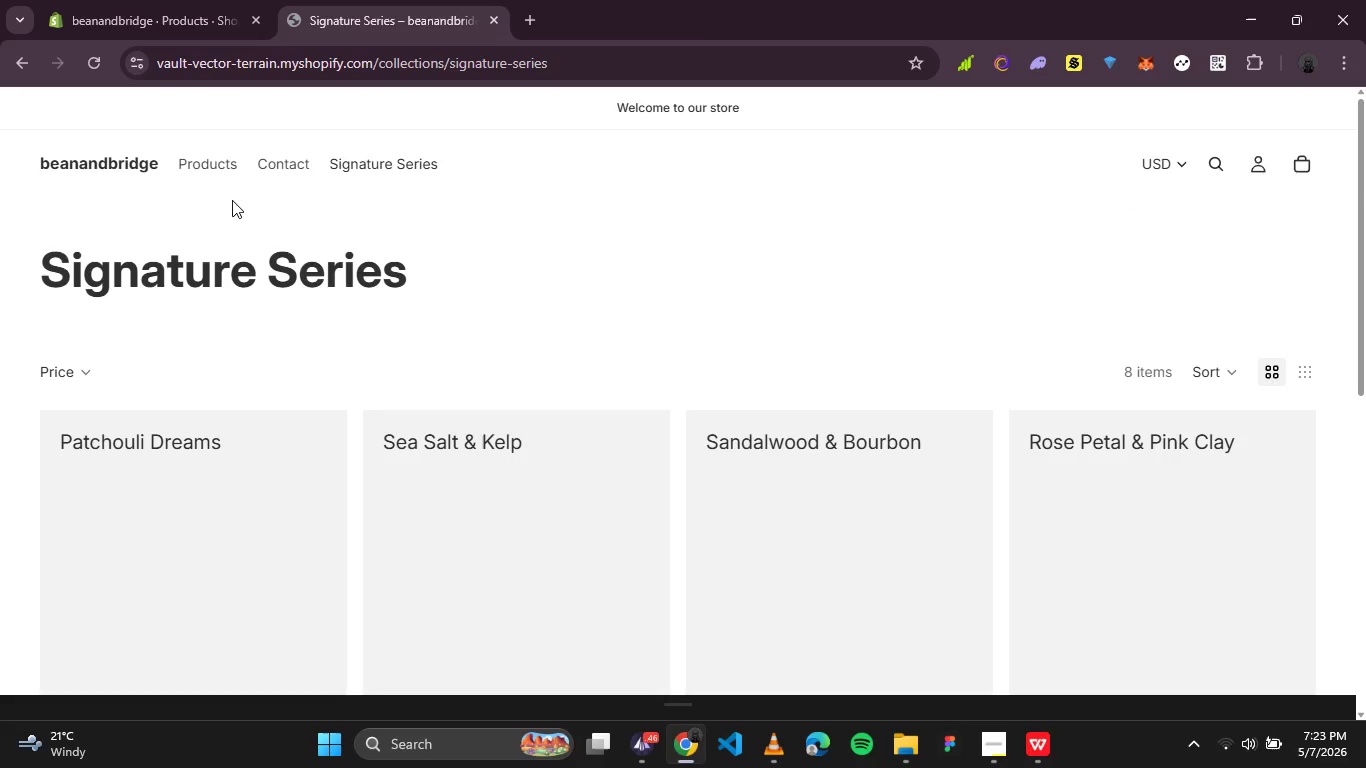 
left_click([84, 152])
 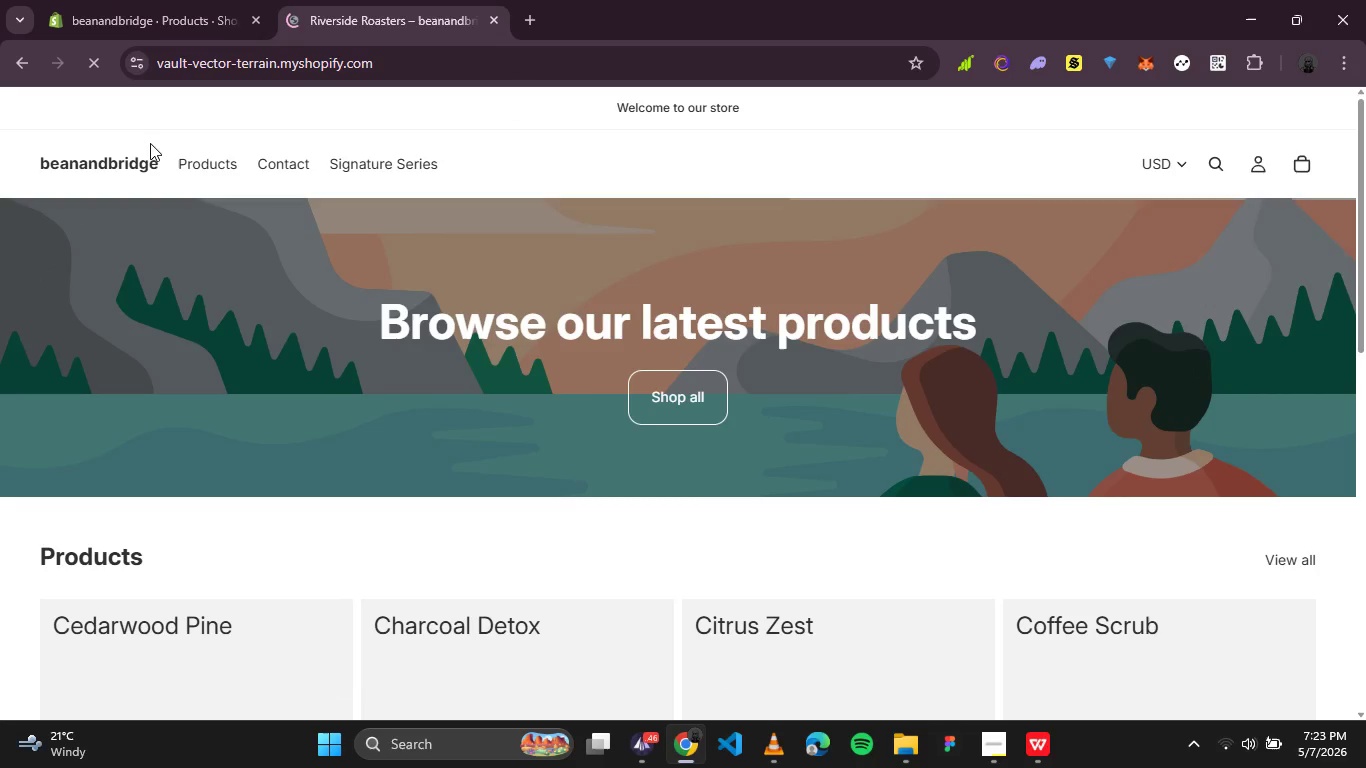 
left_click([397, 160])
 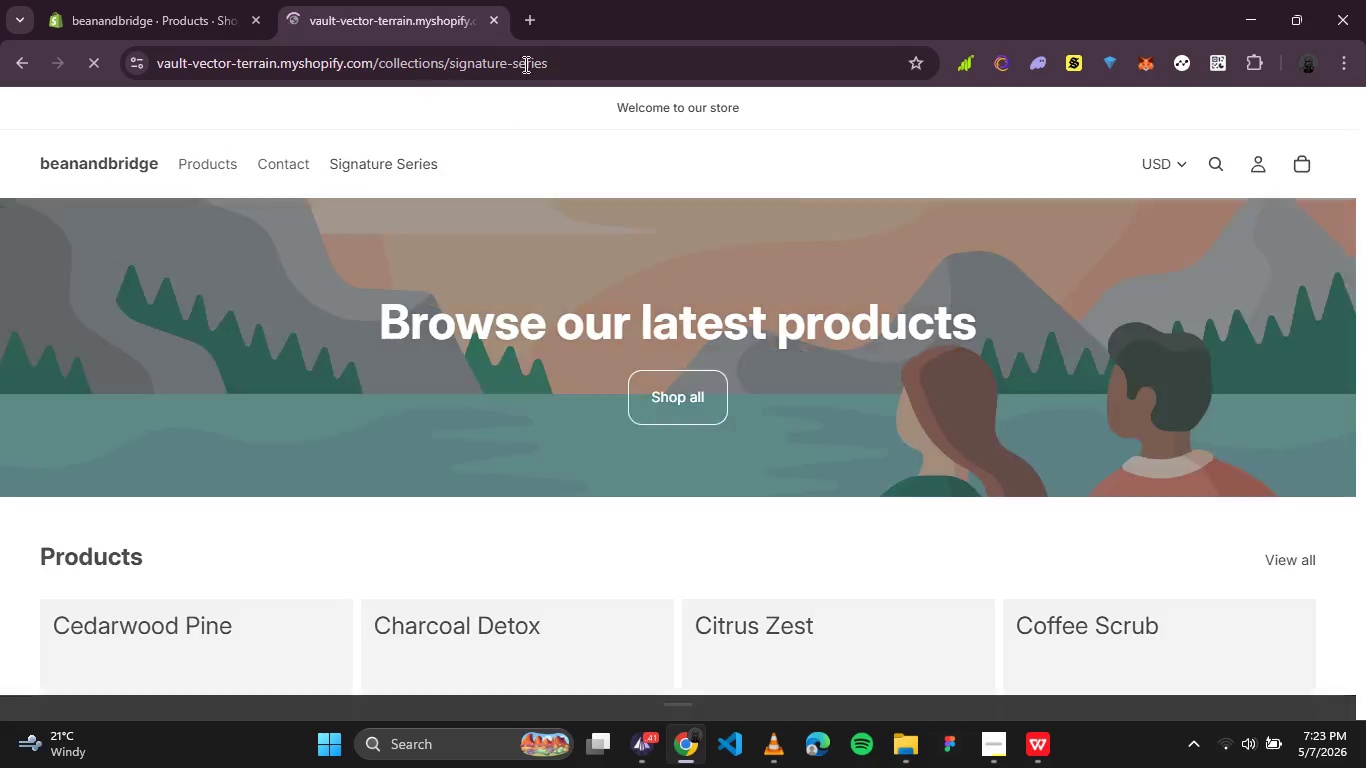 
left_click([581, 63])
 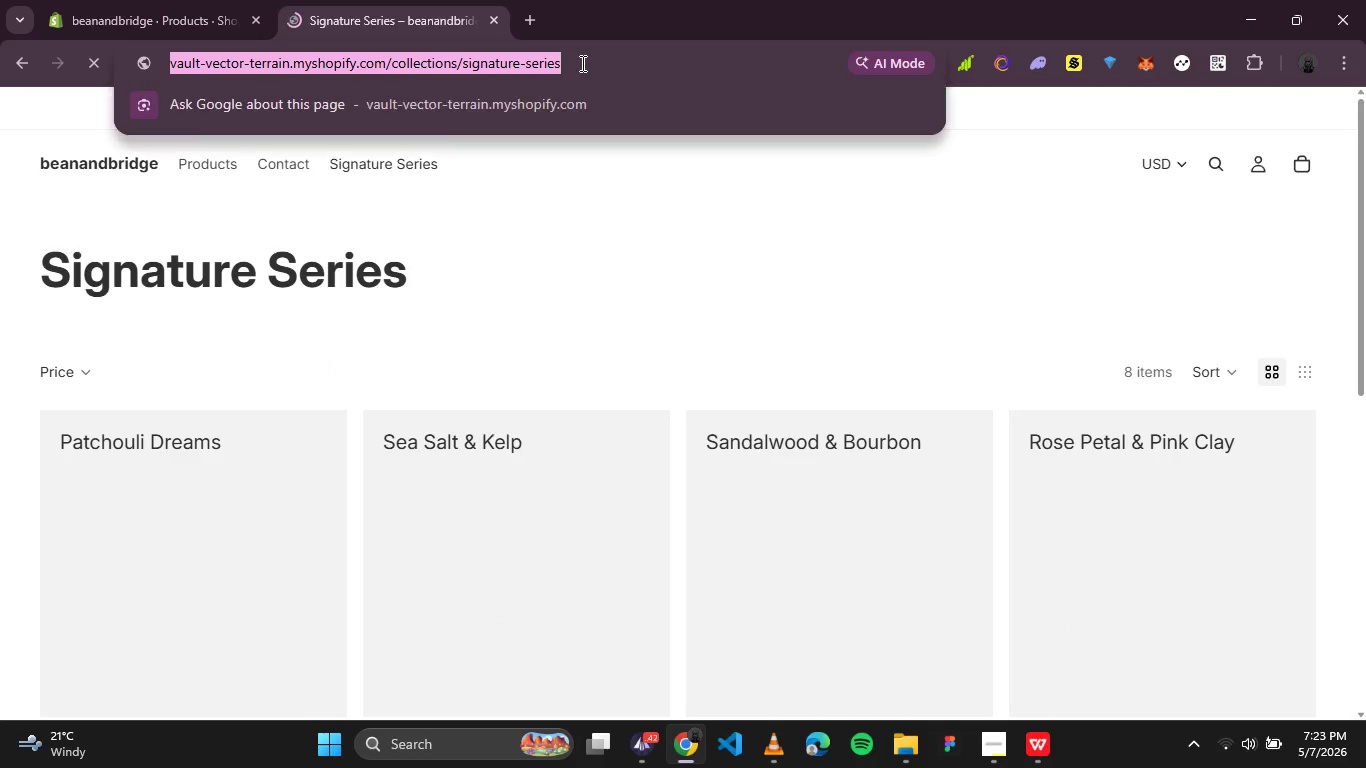 
key(Control+C)
 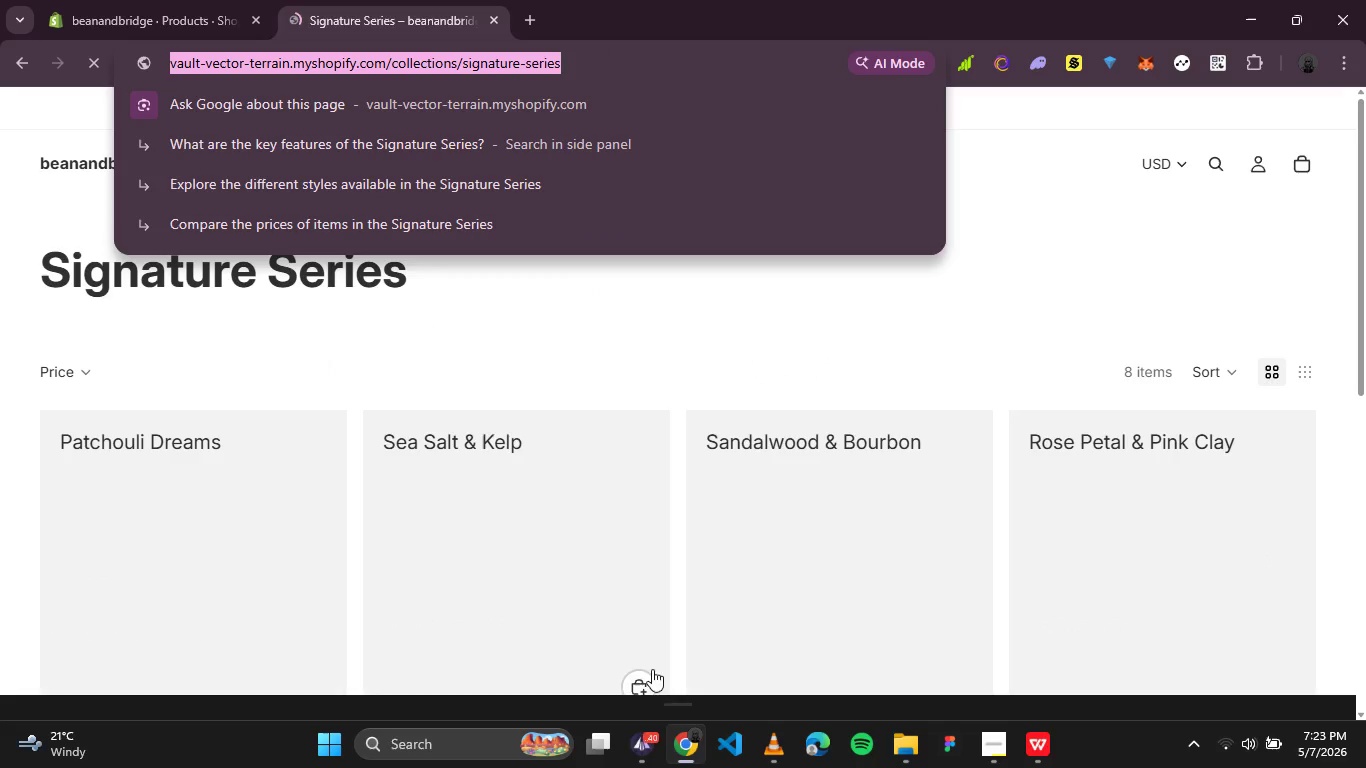 
left_click([645, 754])
 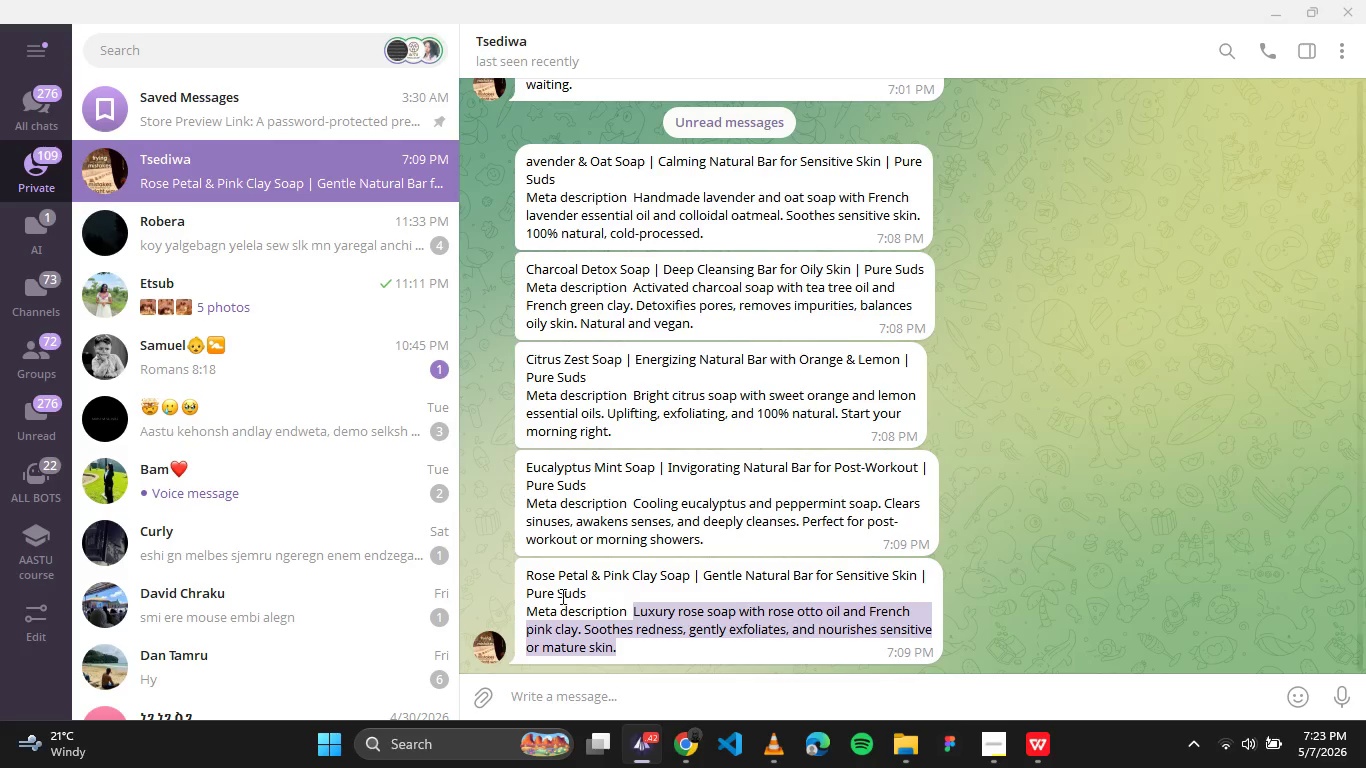 
left_click([175, 89])
 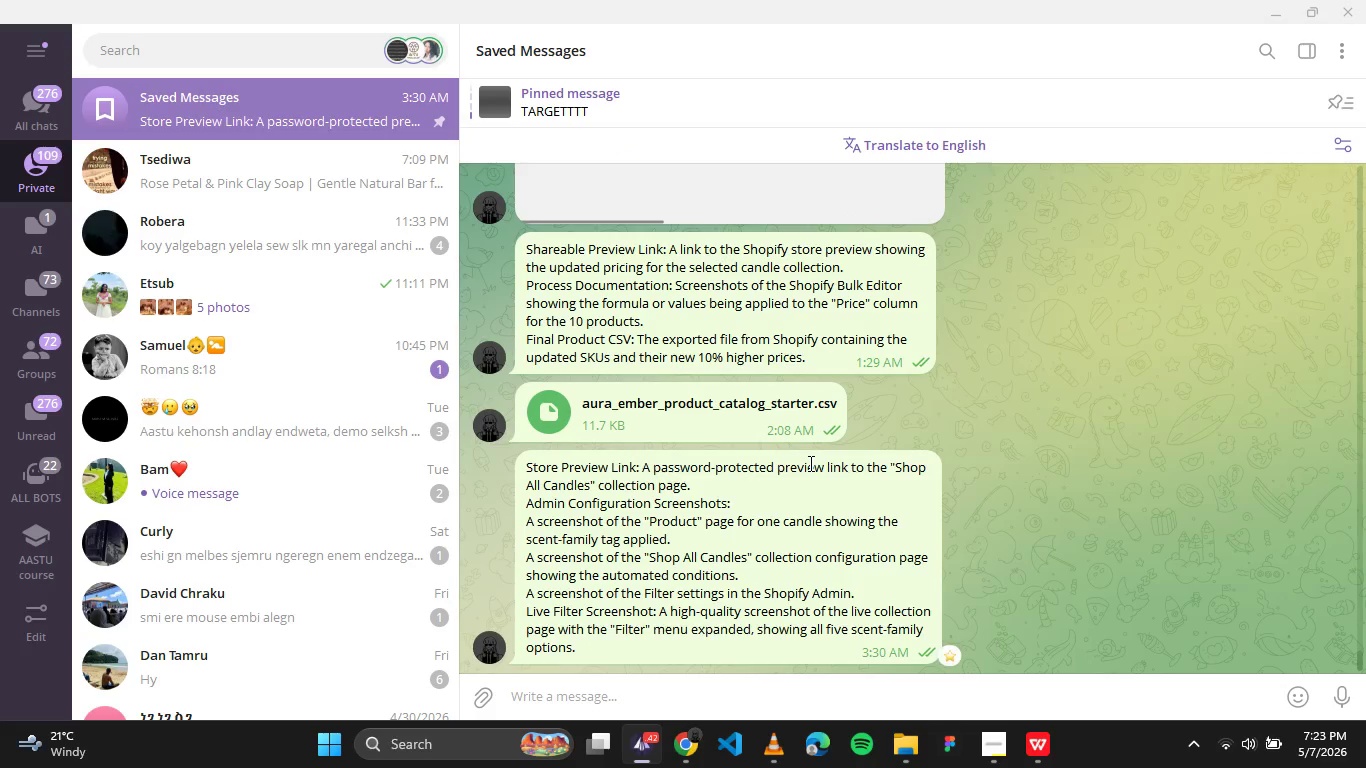 
key(Control+V)
 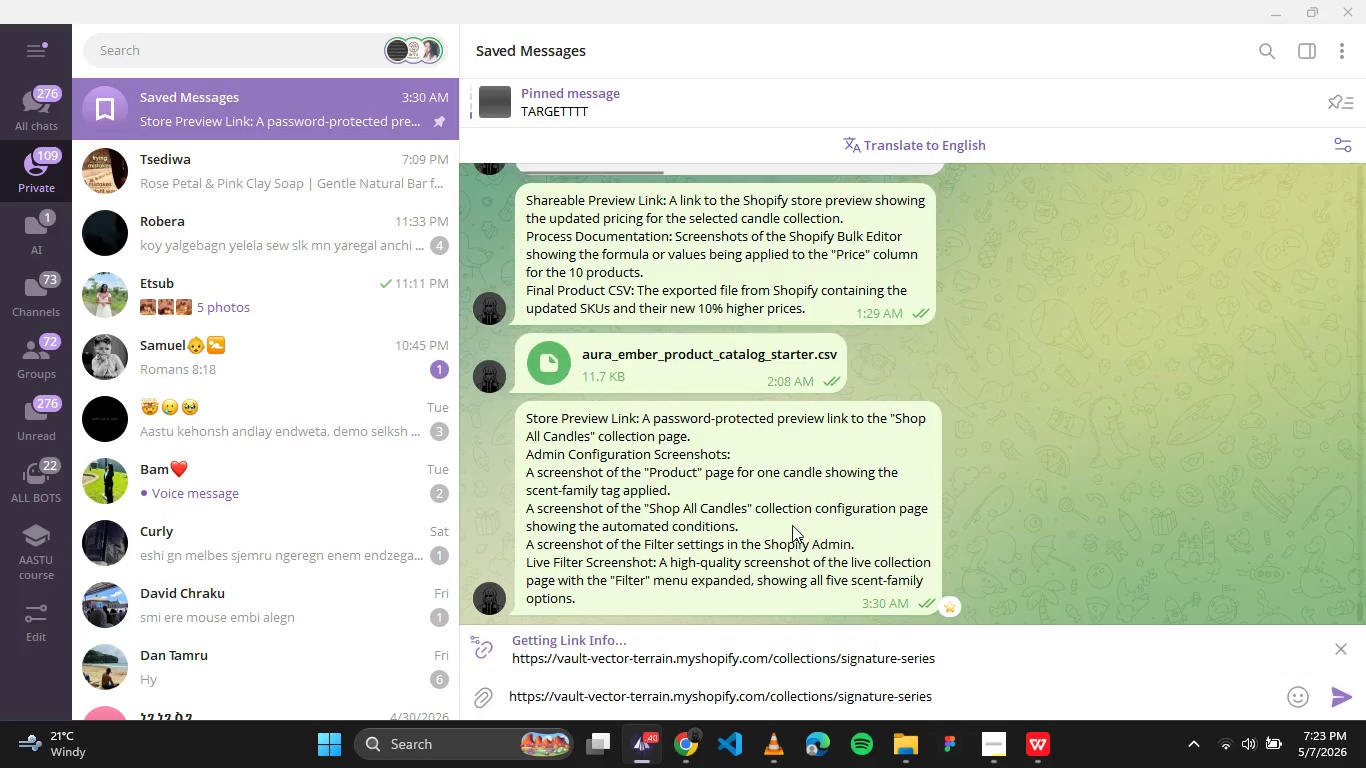 
key(Enter)
 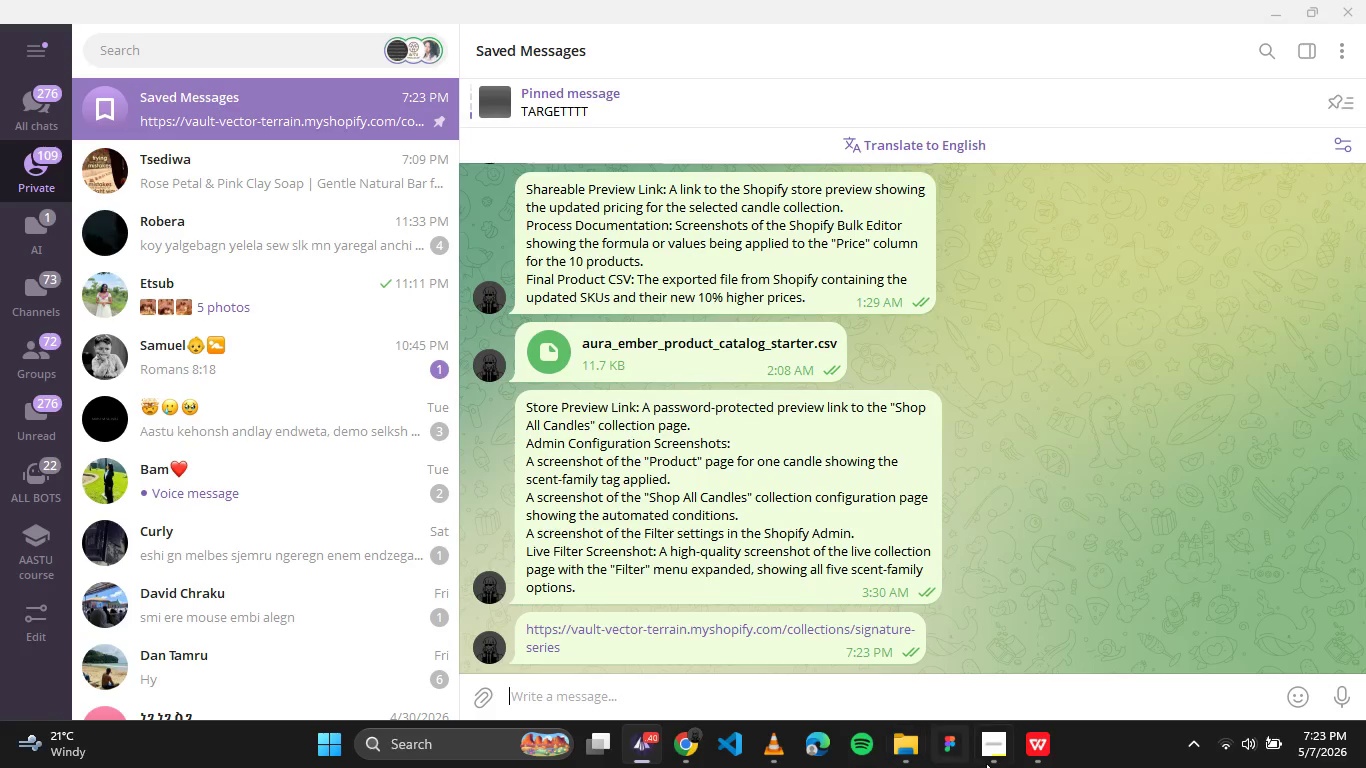 
left_click([986, 763])